 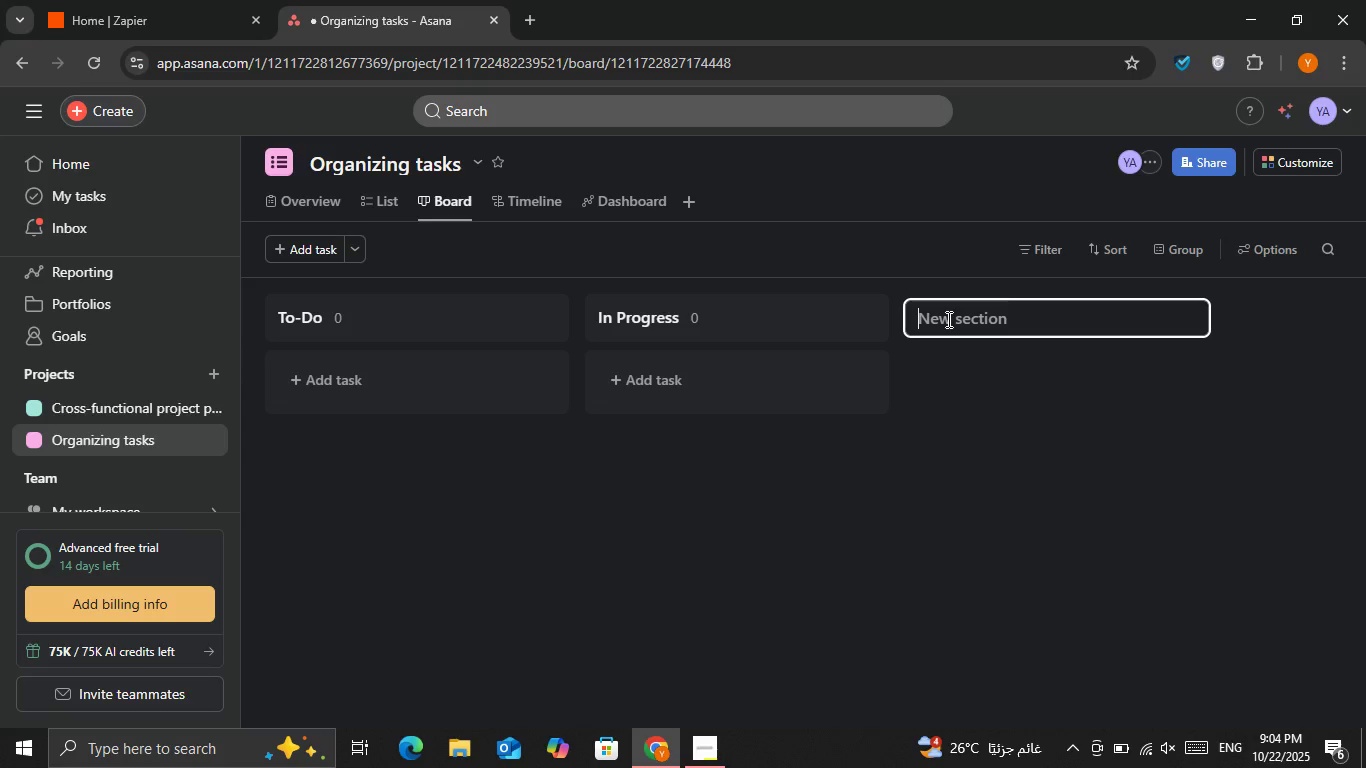 
left_click([947, 319])
 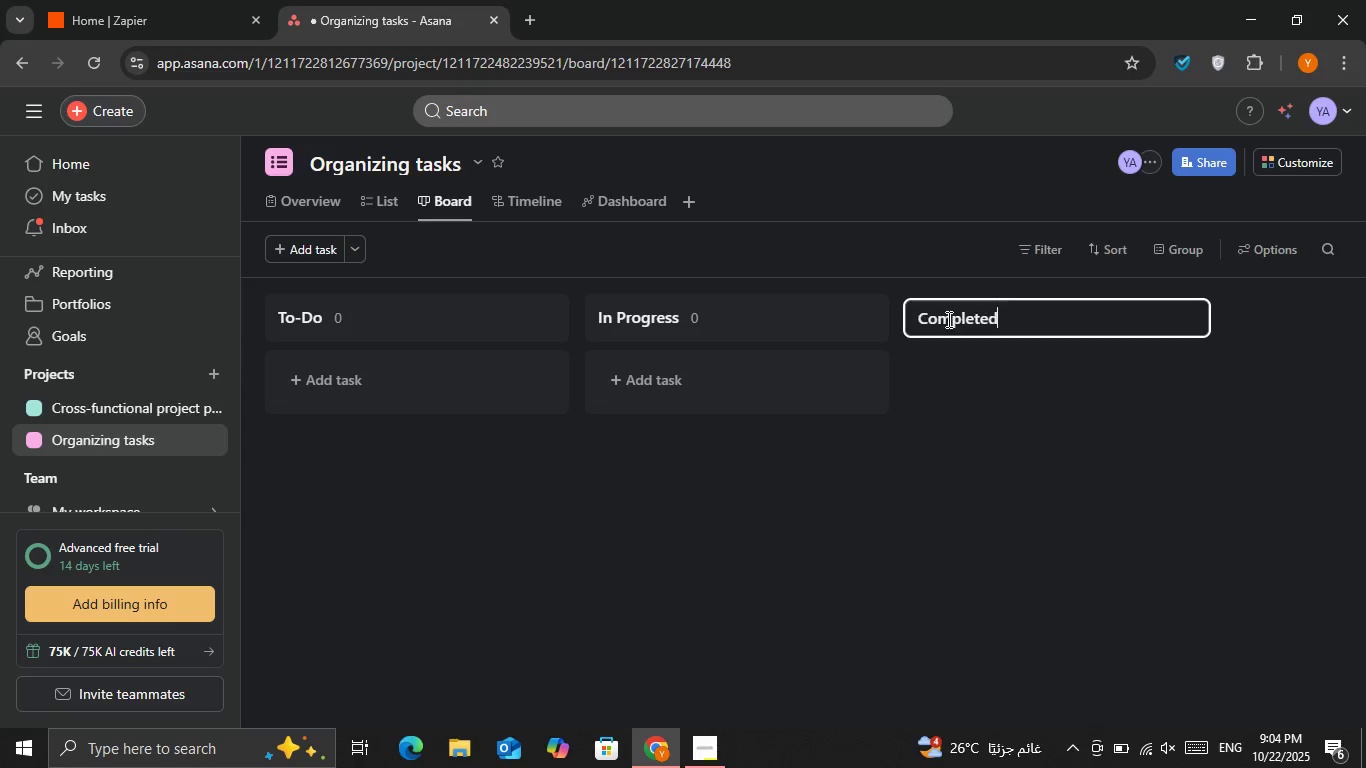 
key(Control+ControlLeft)
 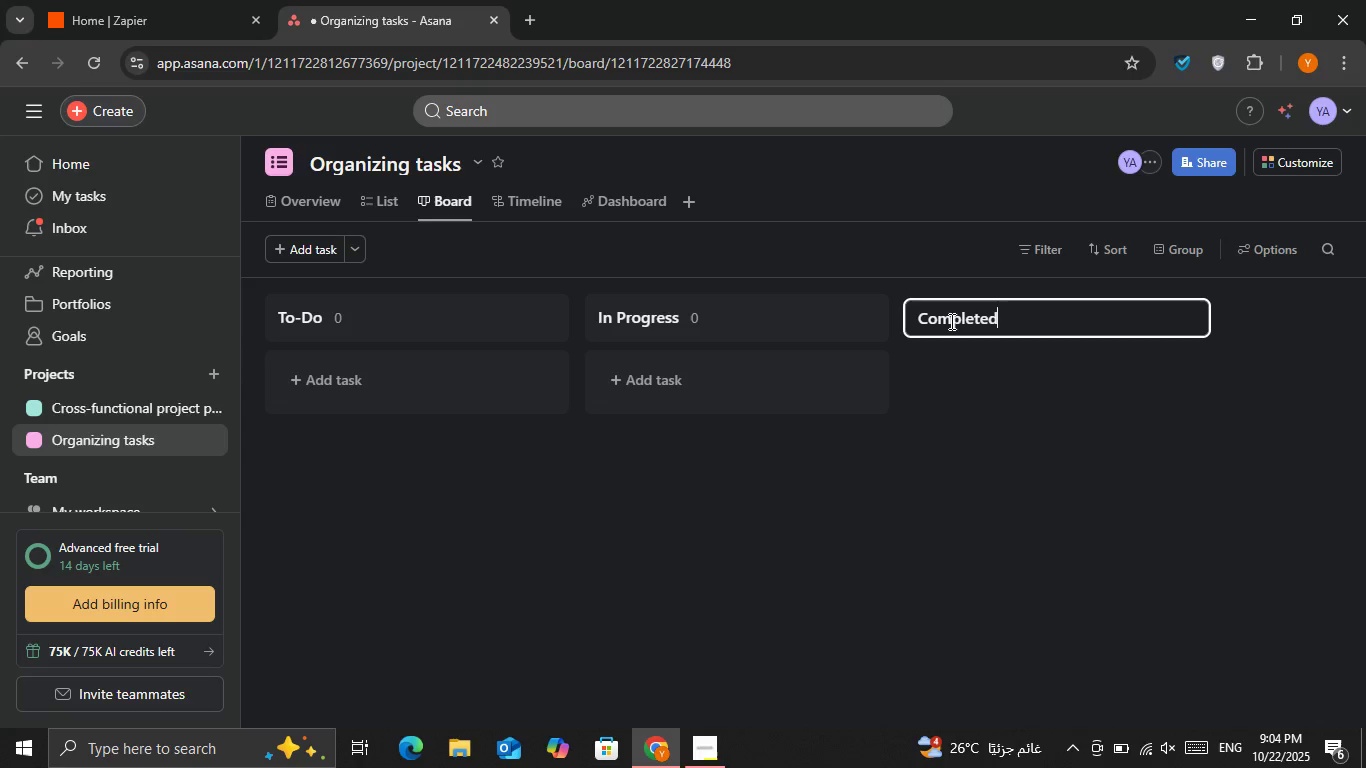 
key(Control+V)
 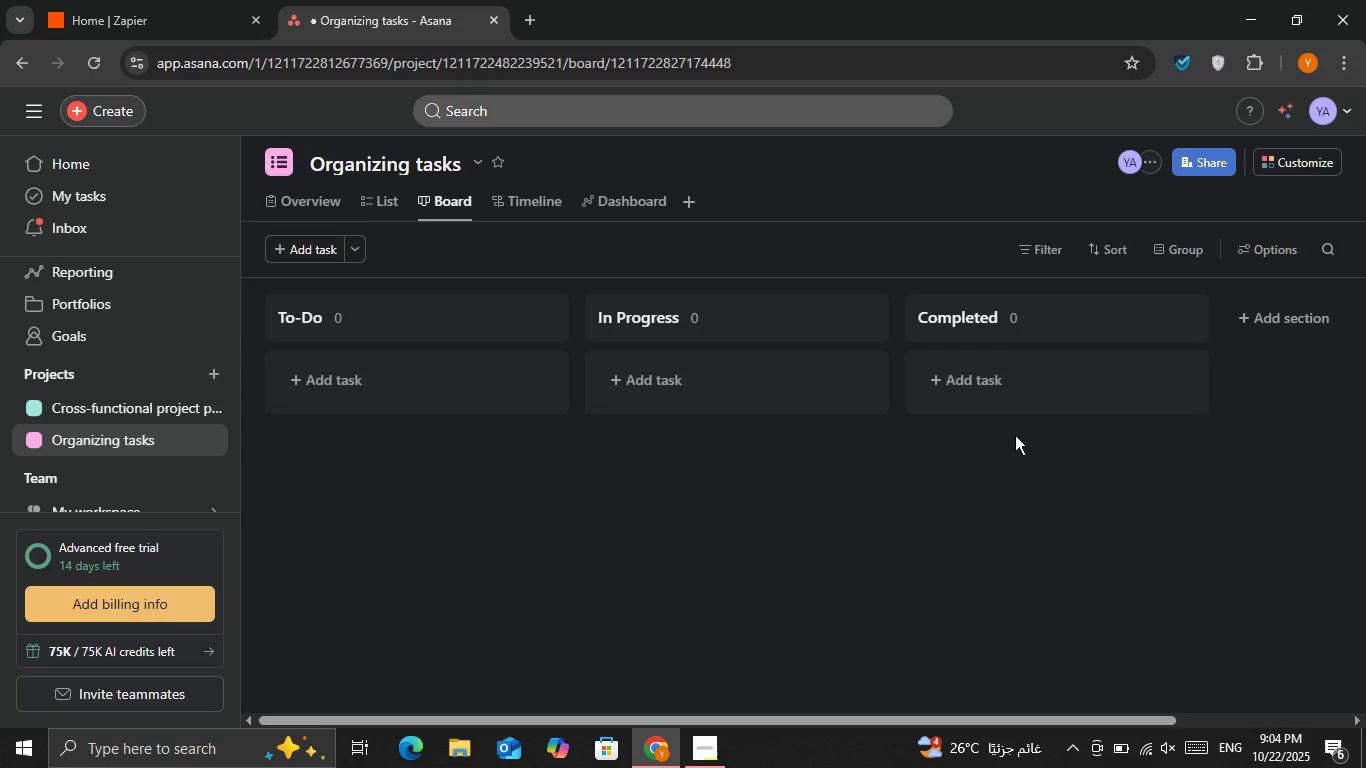 
left_click([1015, 435])
 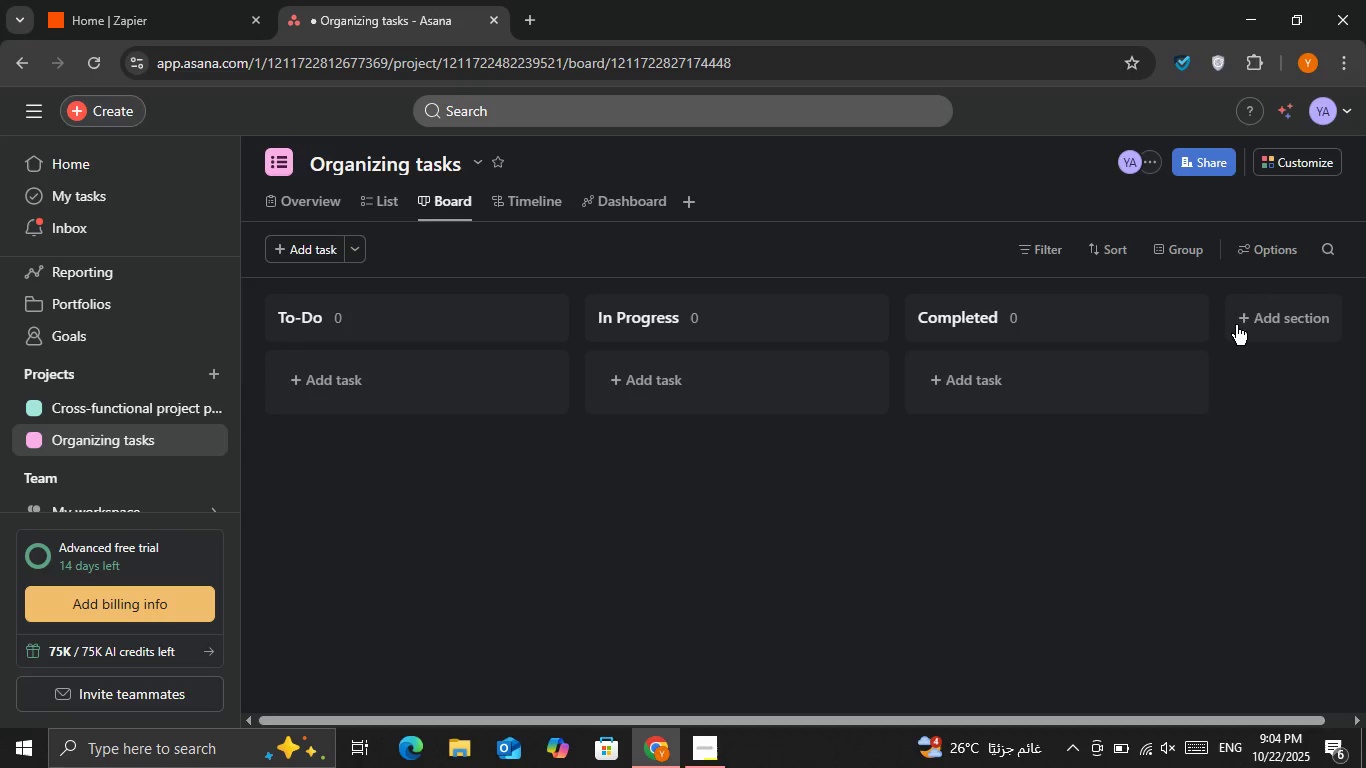 
left_click([1239, 325])
 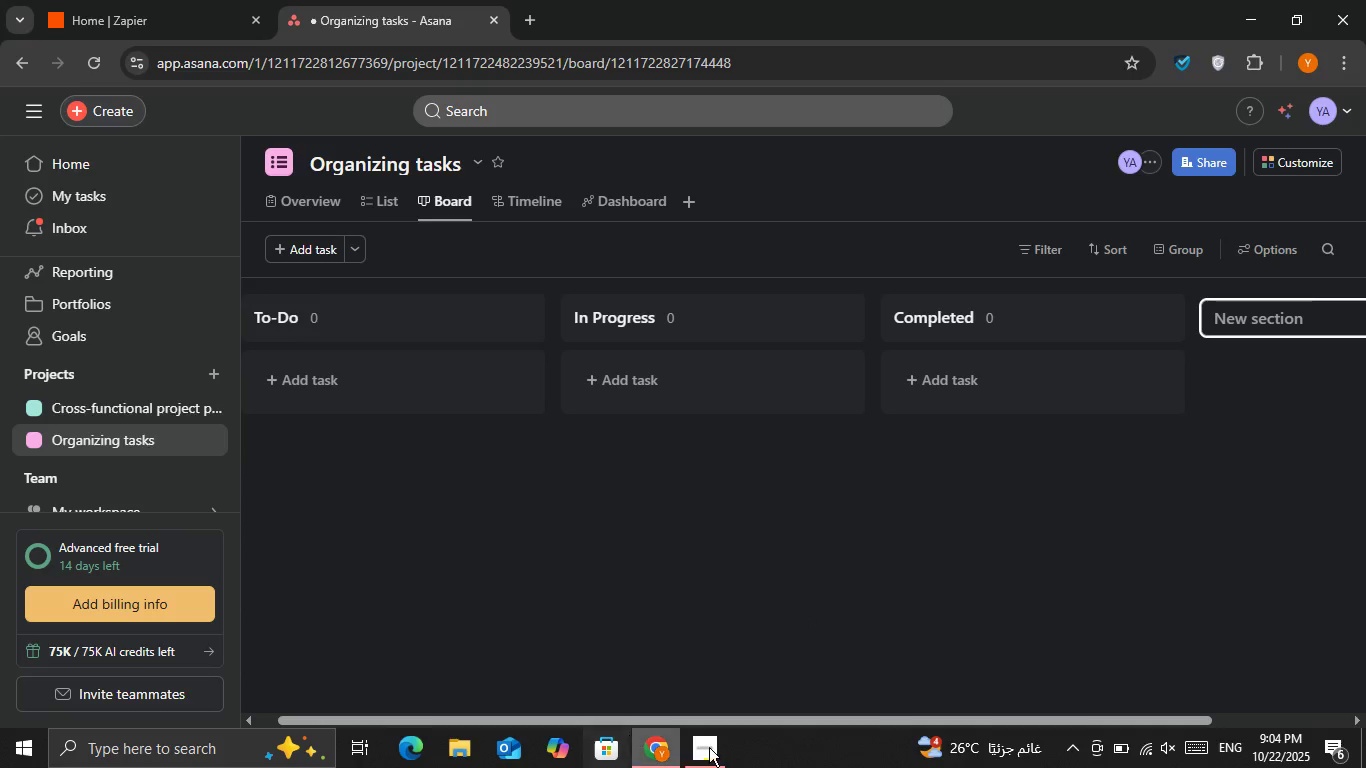 
left_click([710, 747])